 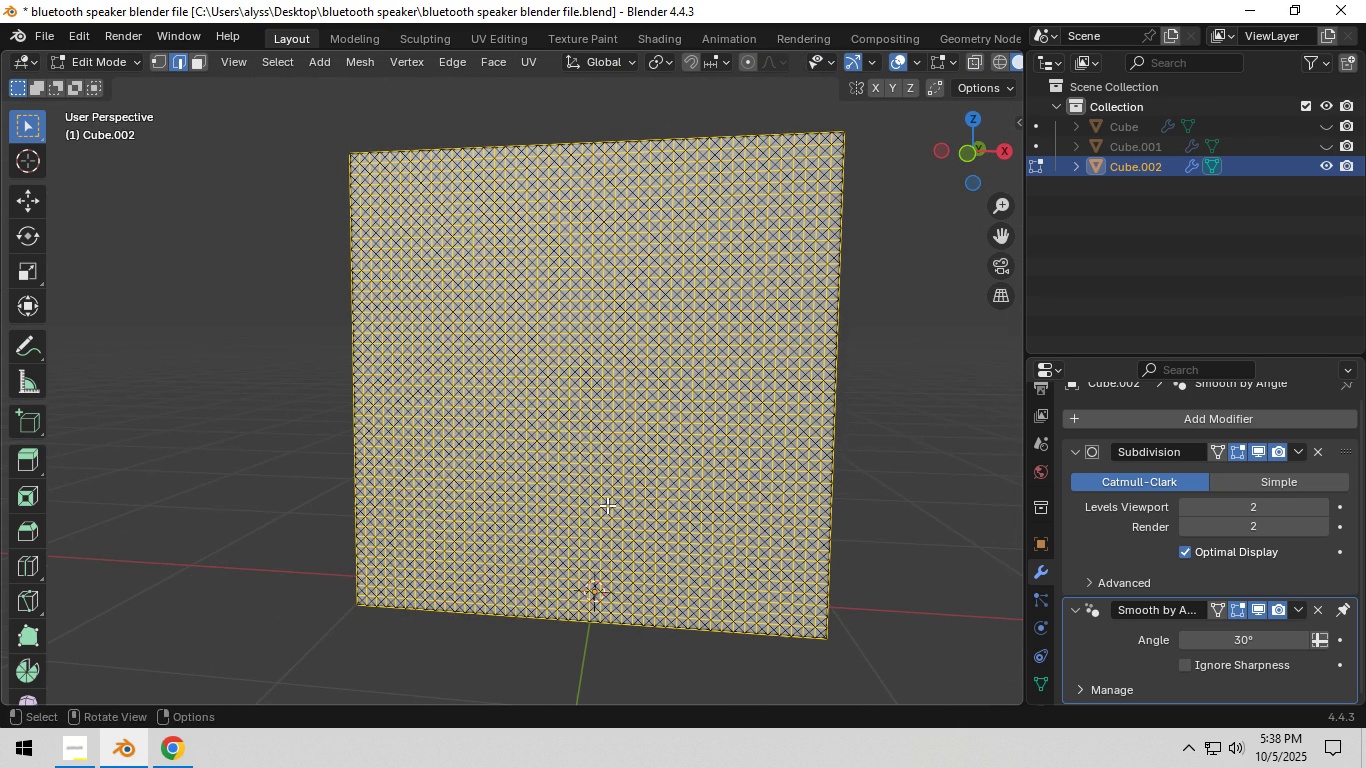 
key(X)
 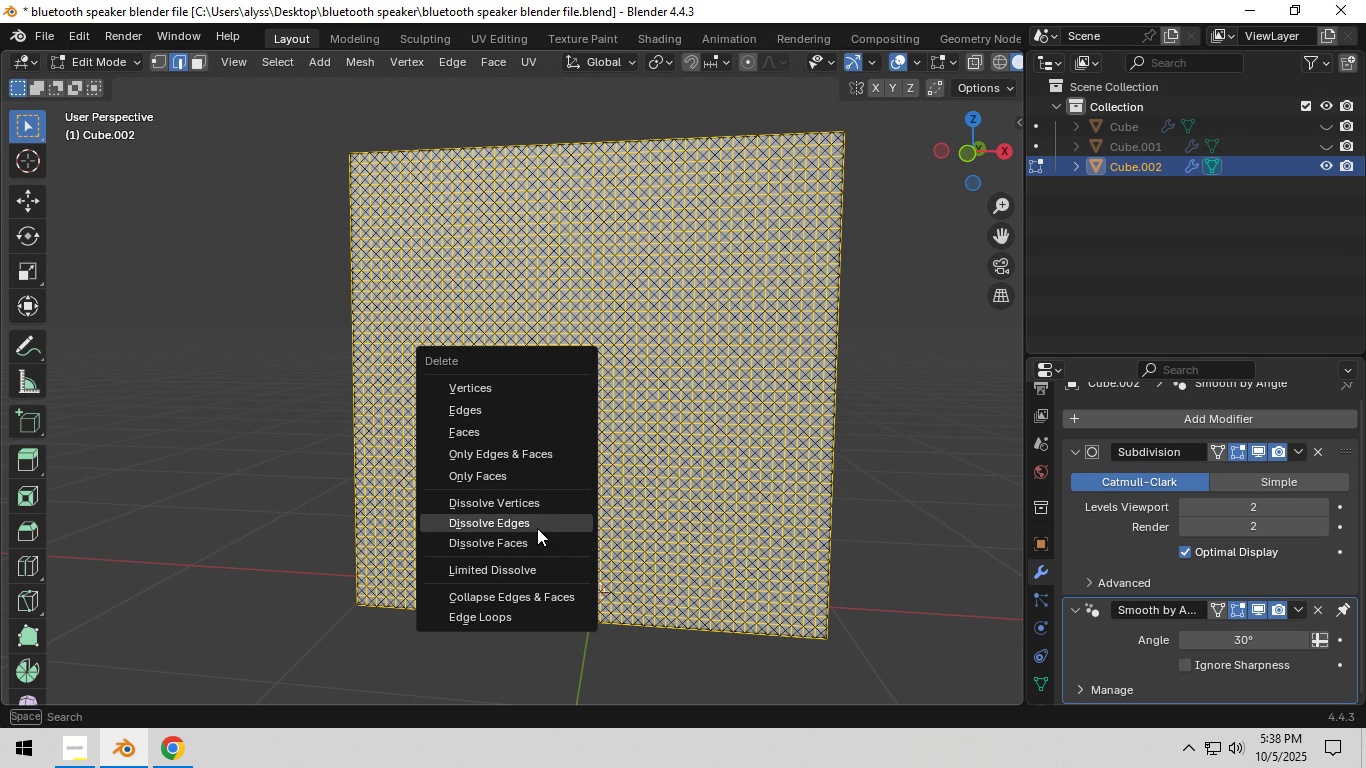 
left_click([537, 527])
 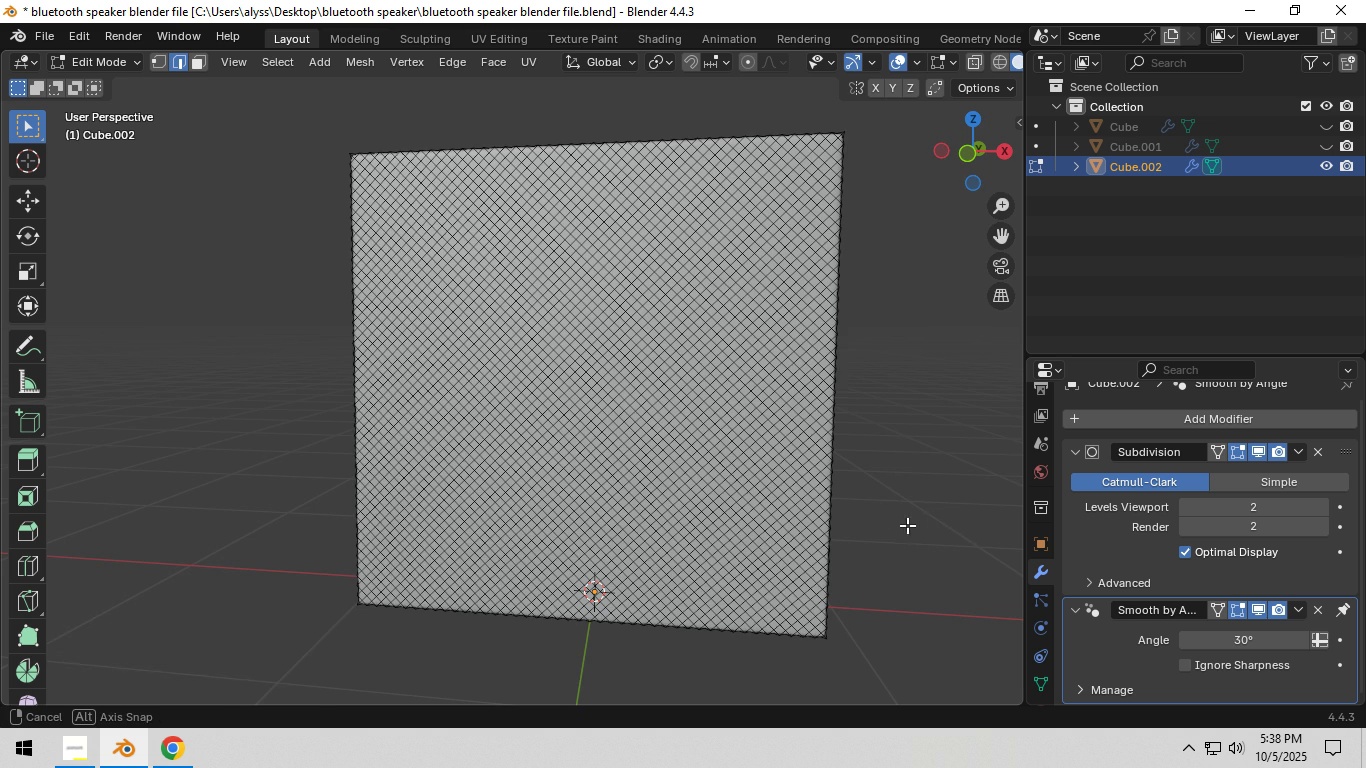 
scroll: coordinate [797, 540], scroll_direction: up, amount: 4.0
 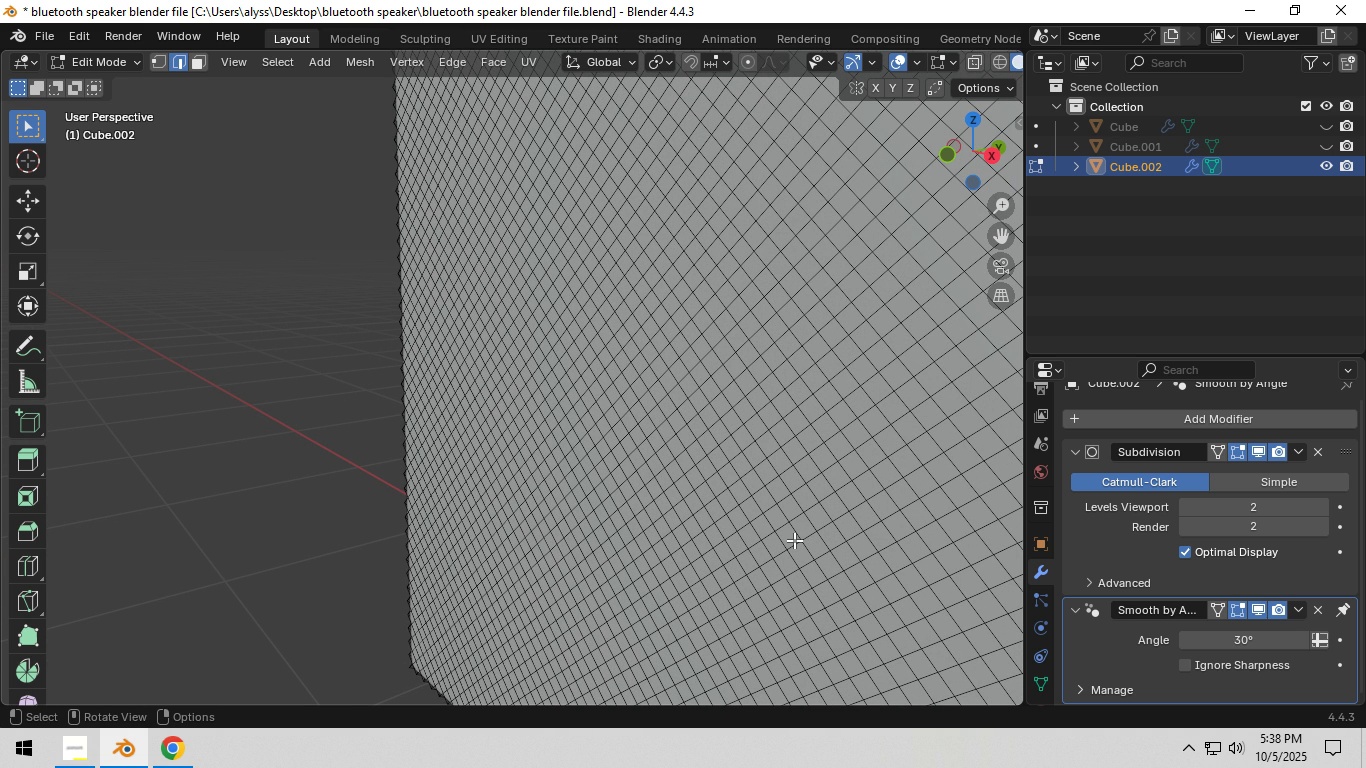 
wait(9.26)
 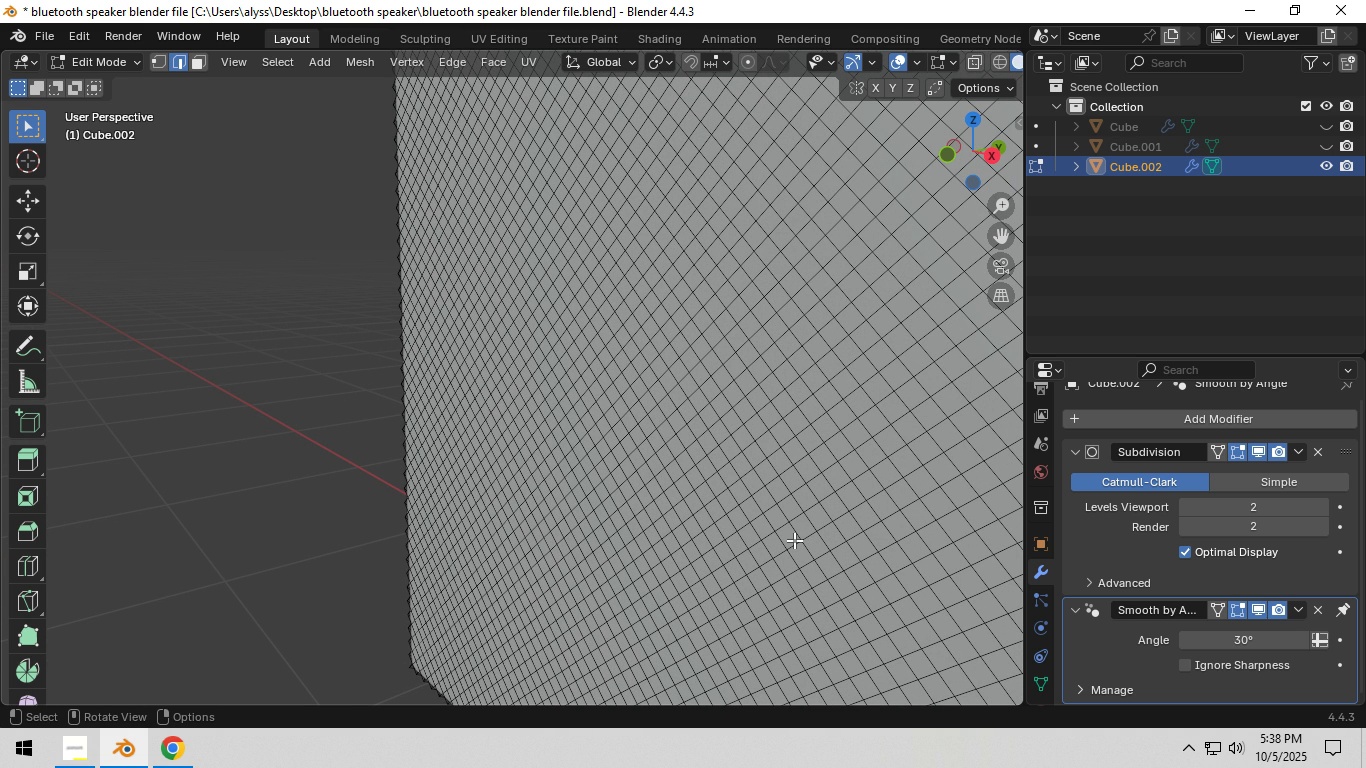 
scroll: coordinate [797, 539], scroll_direction: down, amount: 3.0
 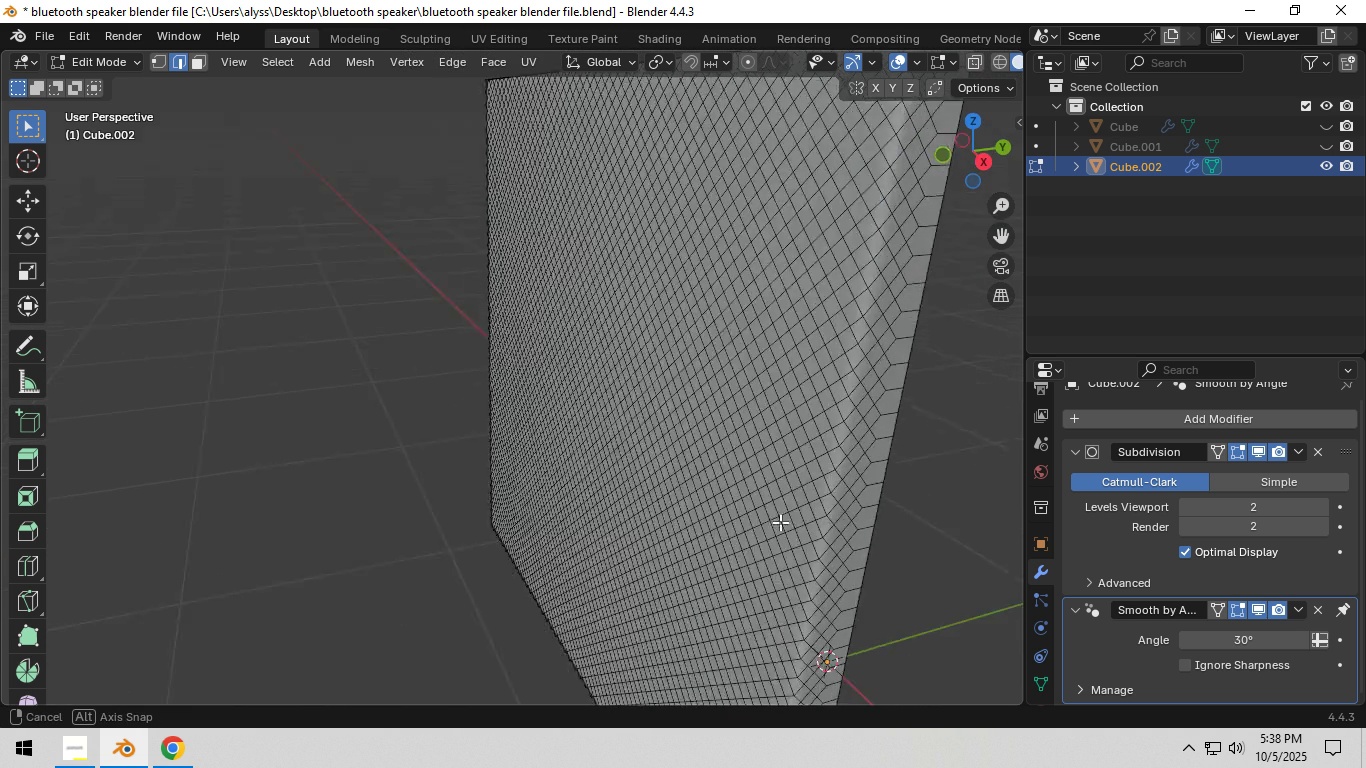 
key(Tab)
 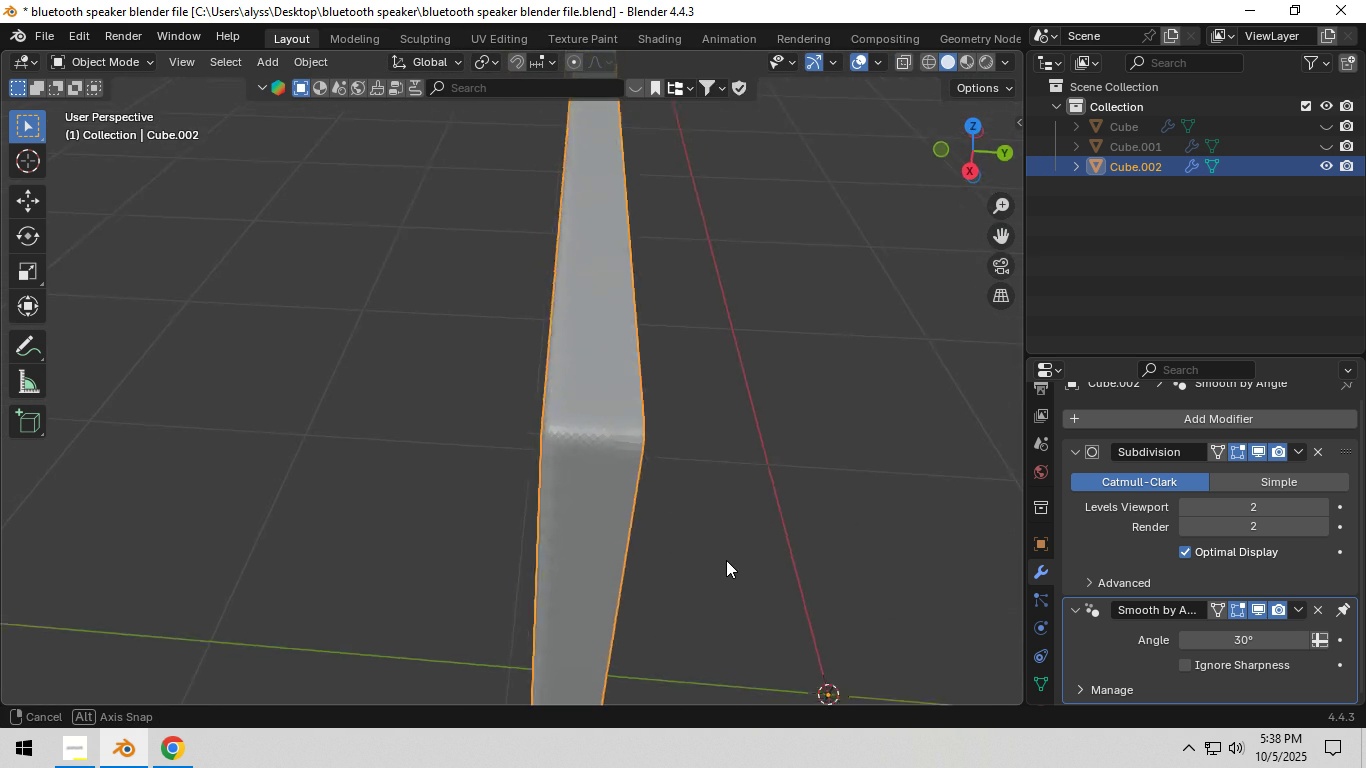 
key(Tab)